 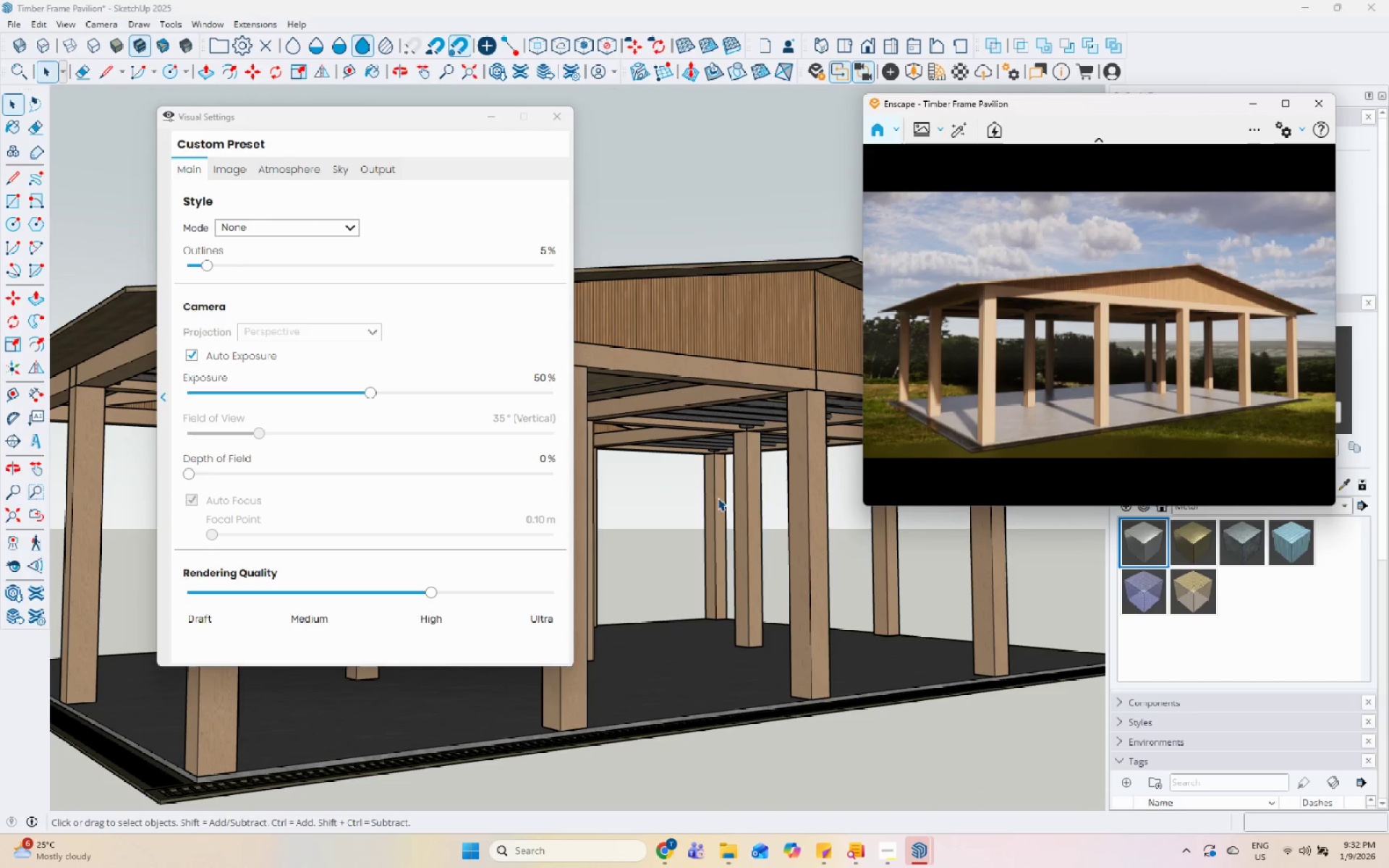 
double_click([379, 164])
 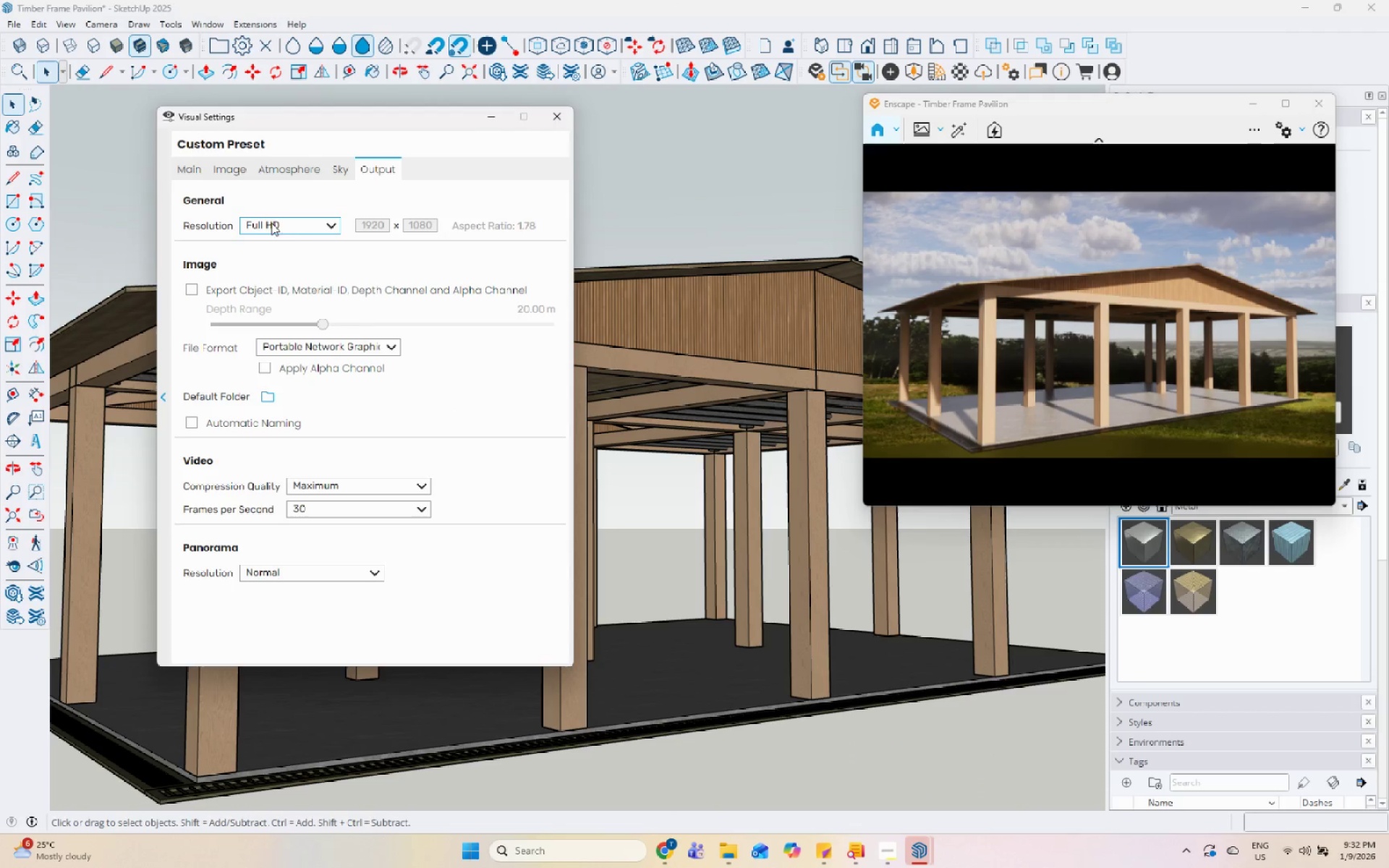 
left_click([293, 221])
 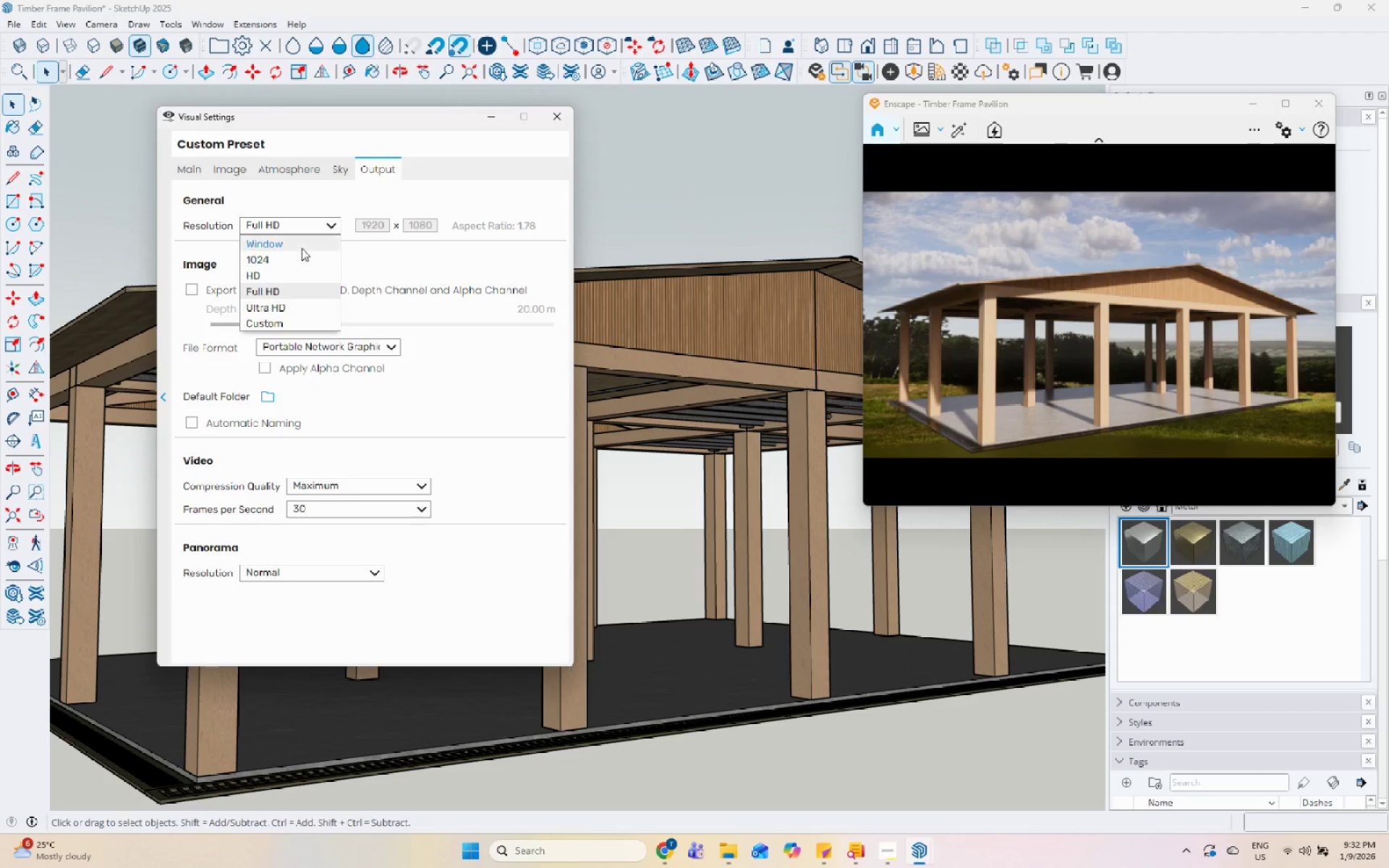 
left_click([295, 315])
 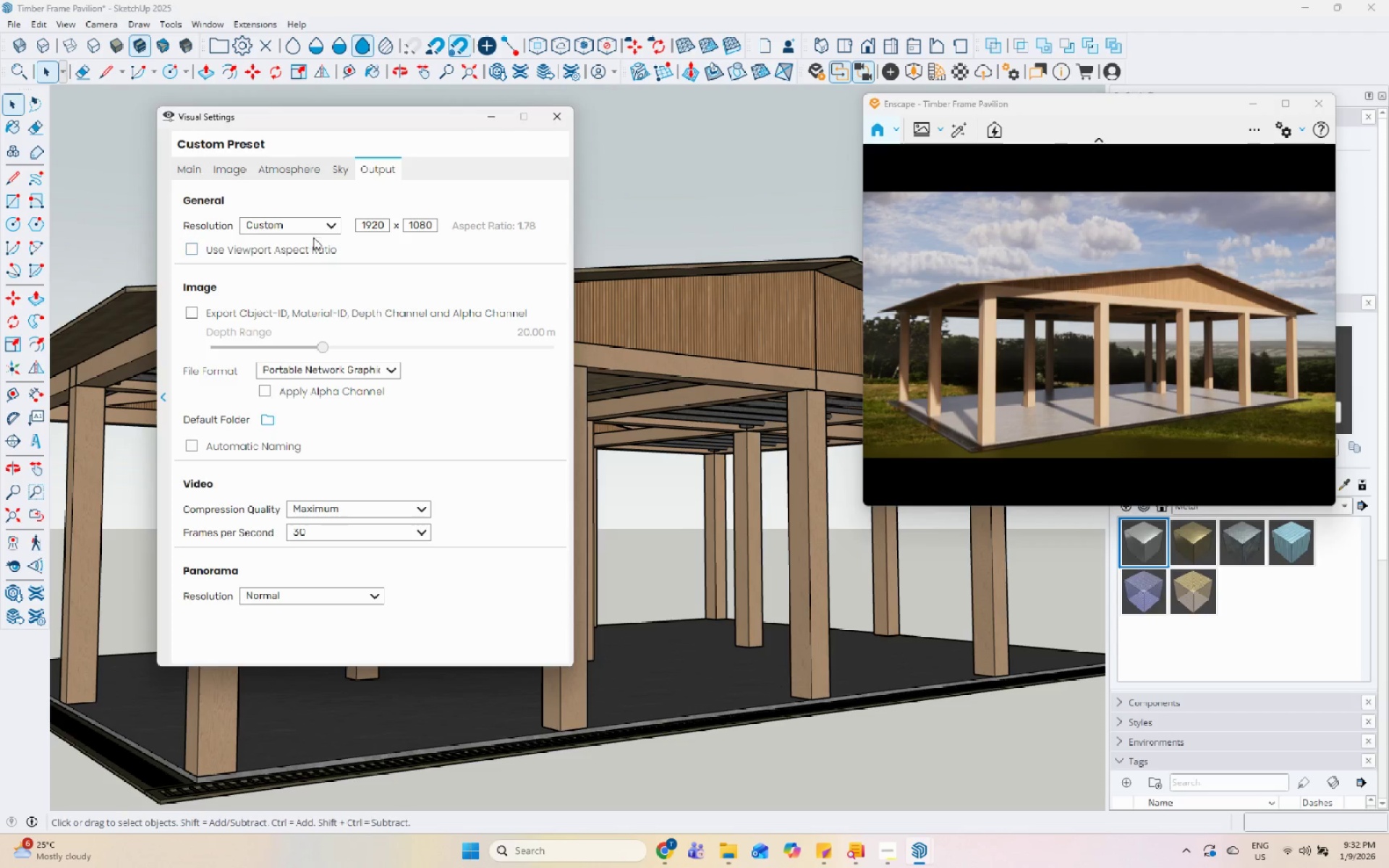 
left_click([318, 224])
 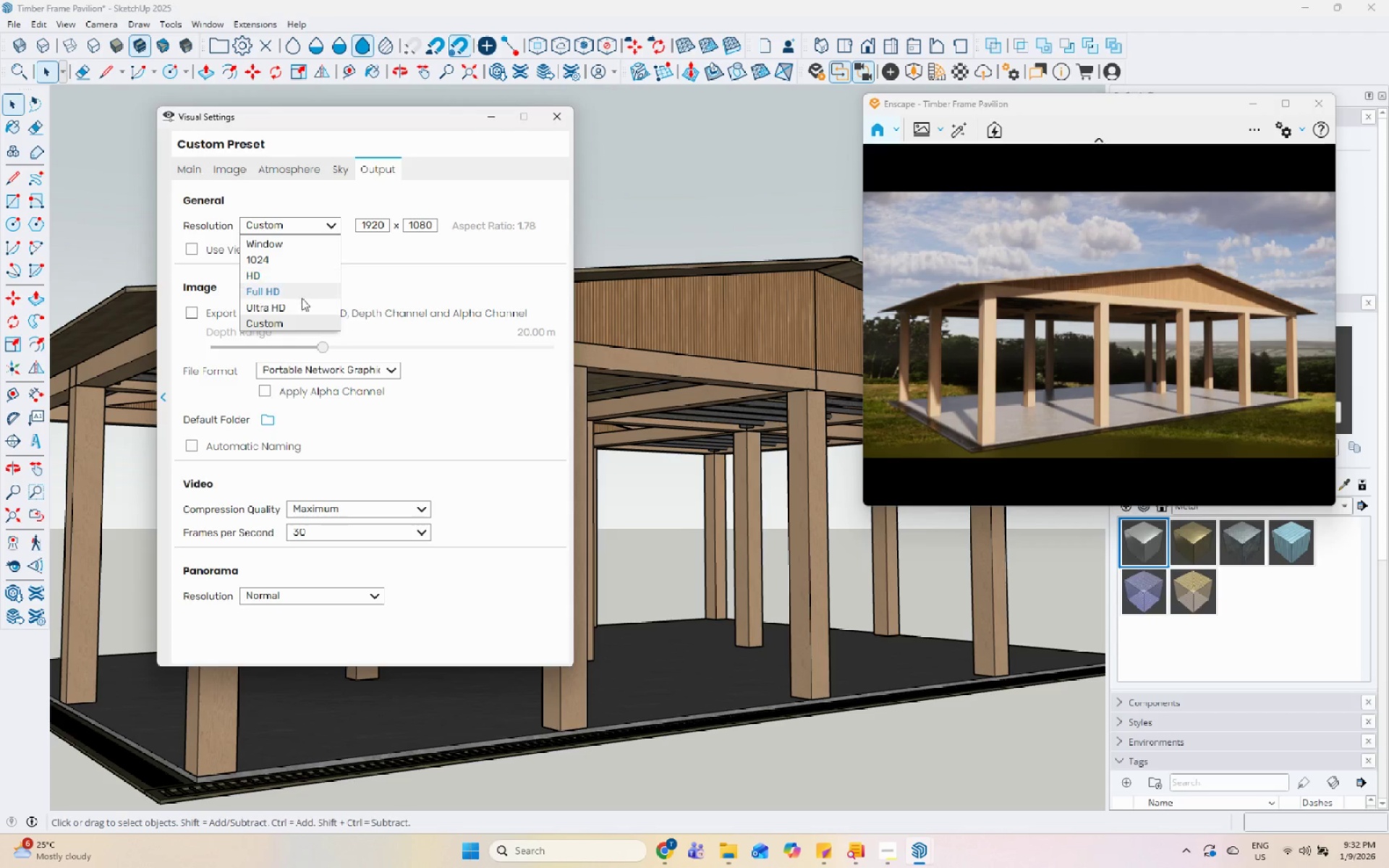 
left_click([300, 305])
 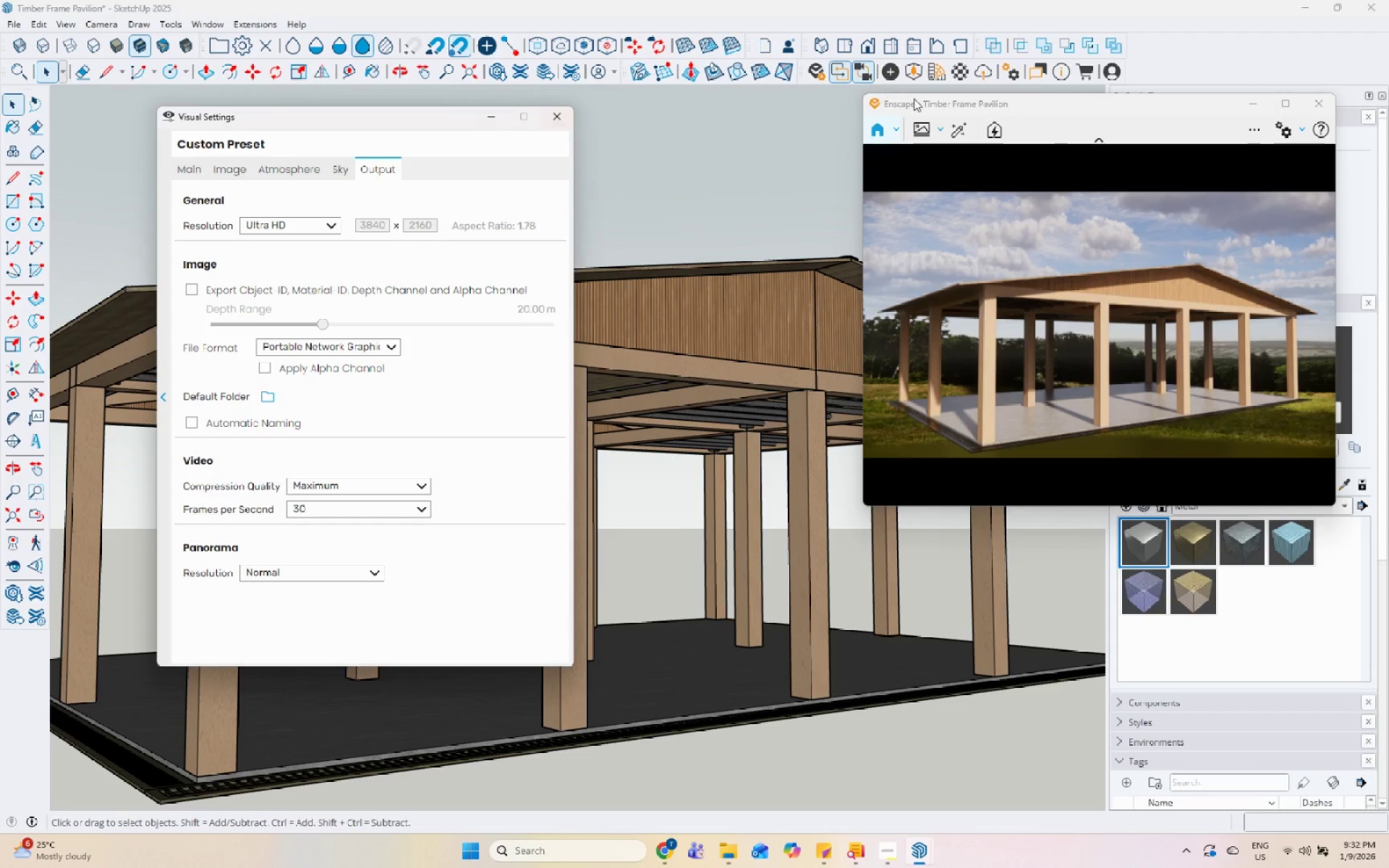 
left_click([919, 124])
 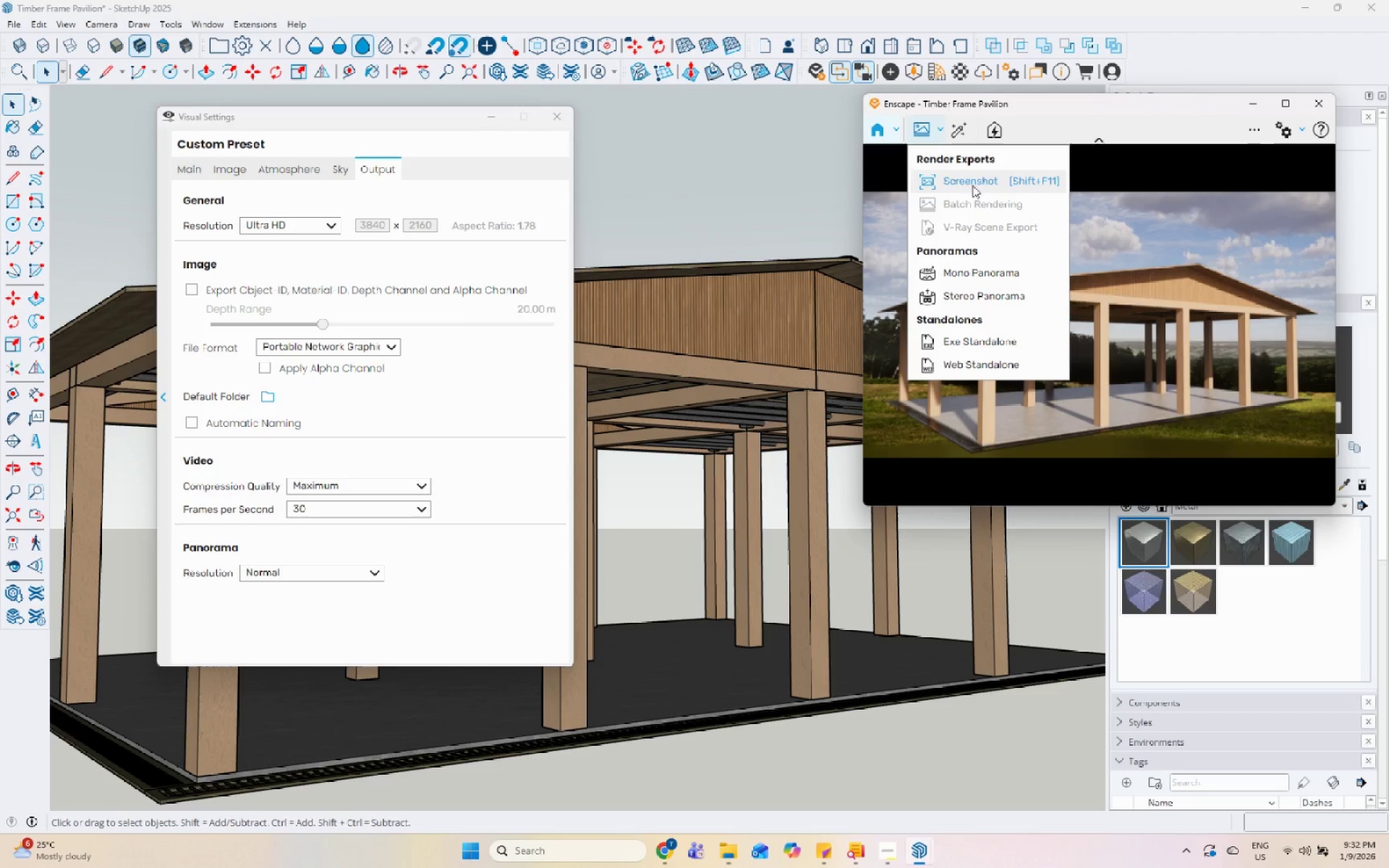 
left_click([980, 181])
 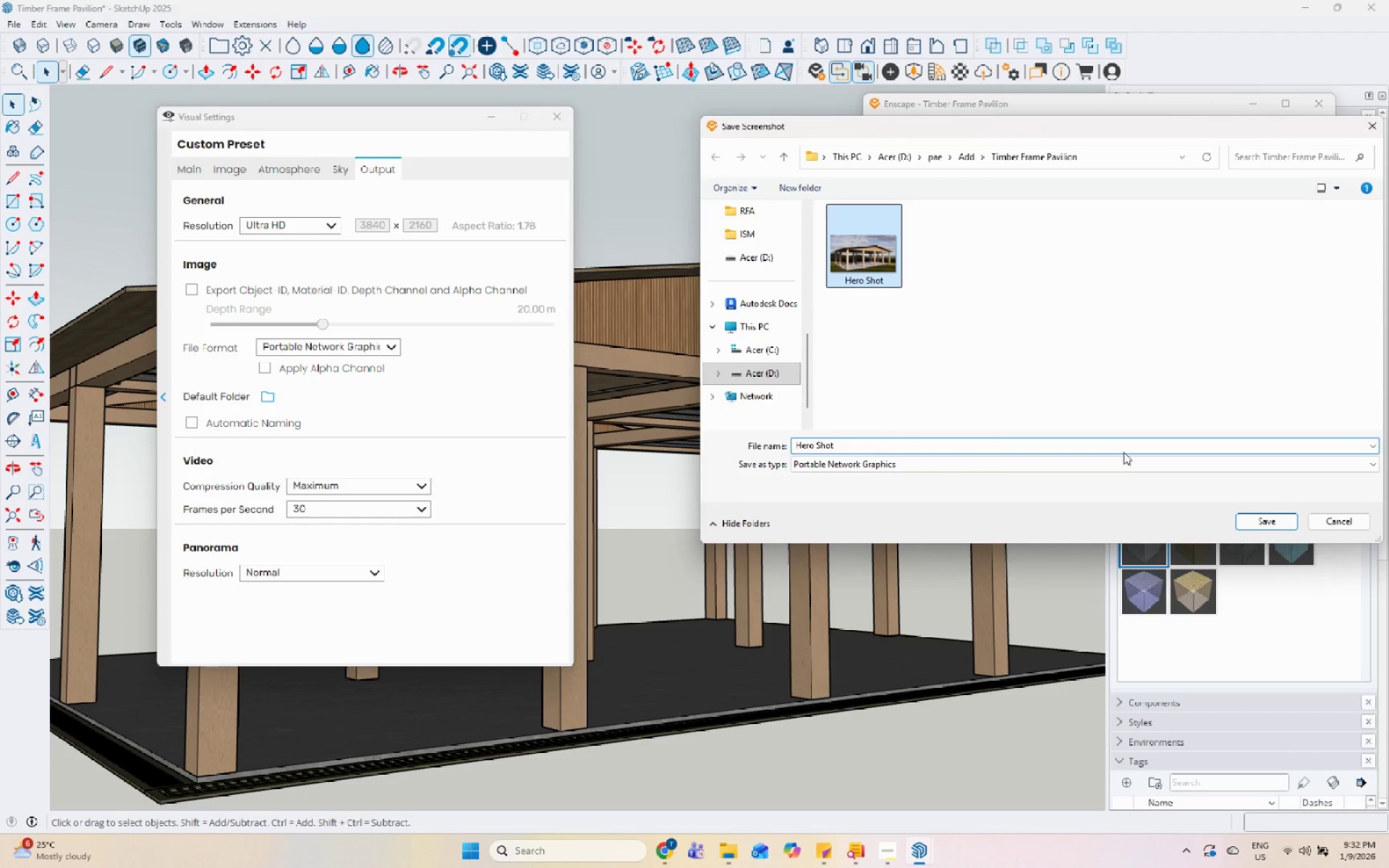 
left_click([1267, 505])
 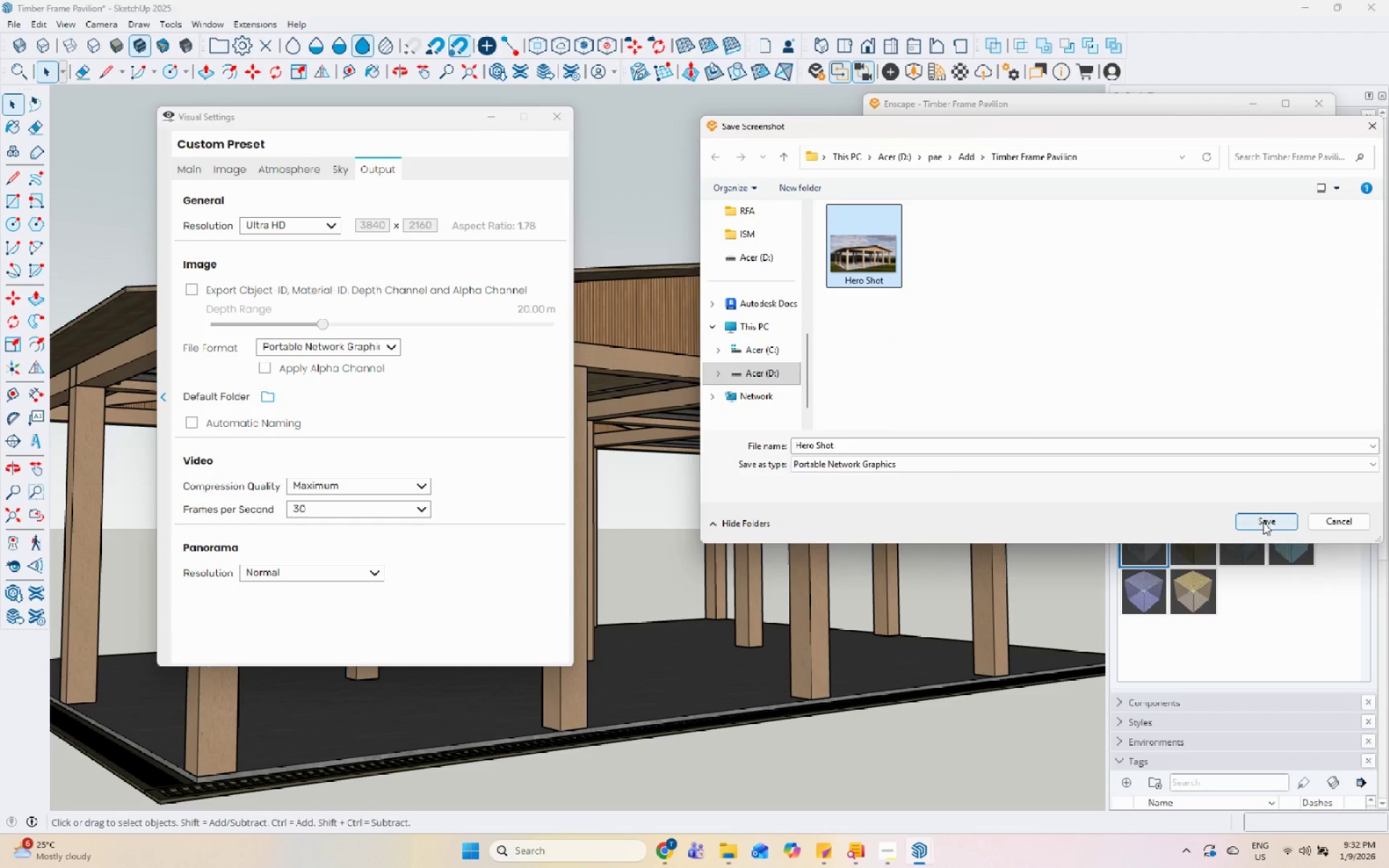 
left_click([1263, 524])
 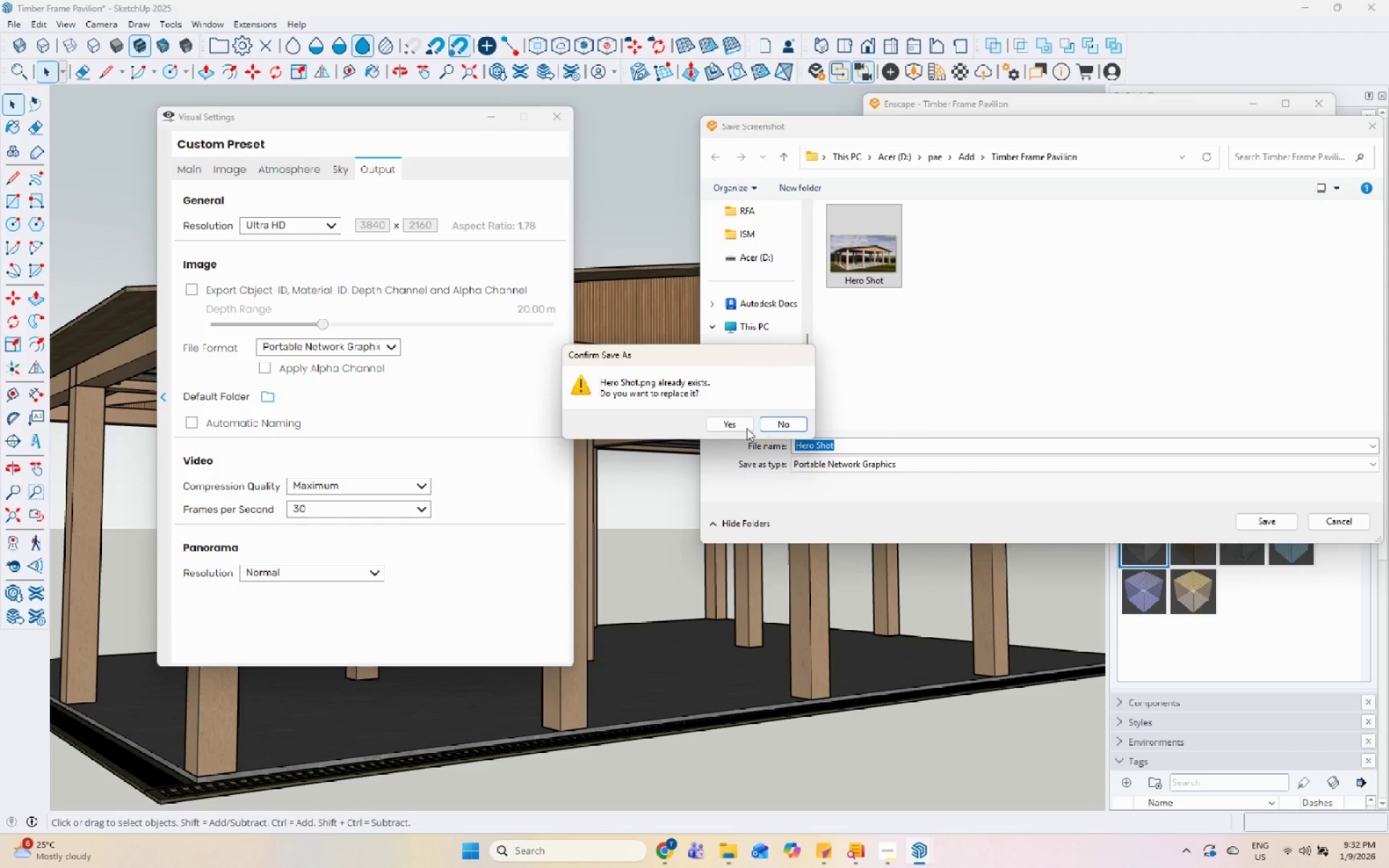 
left_click([725, 422])
 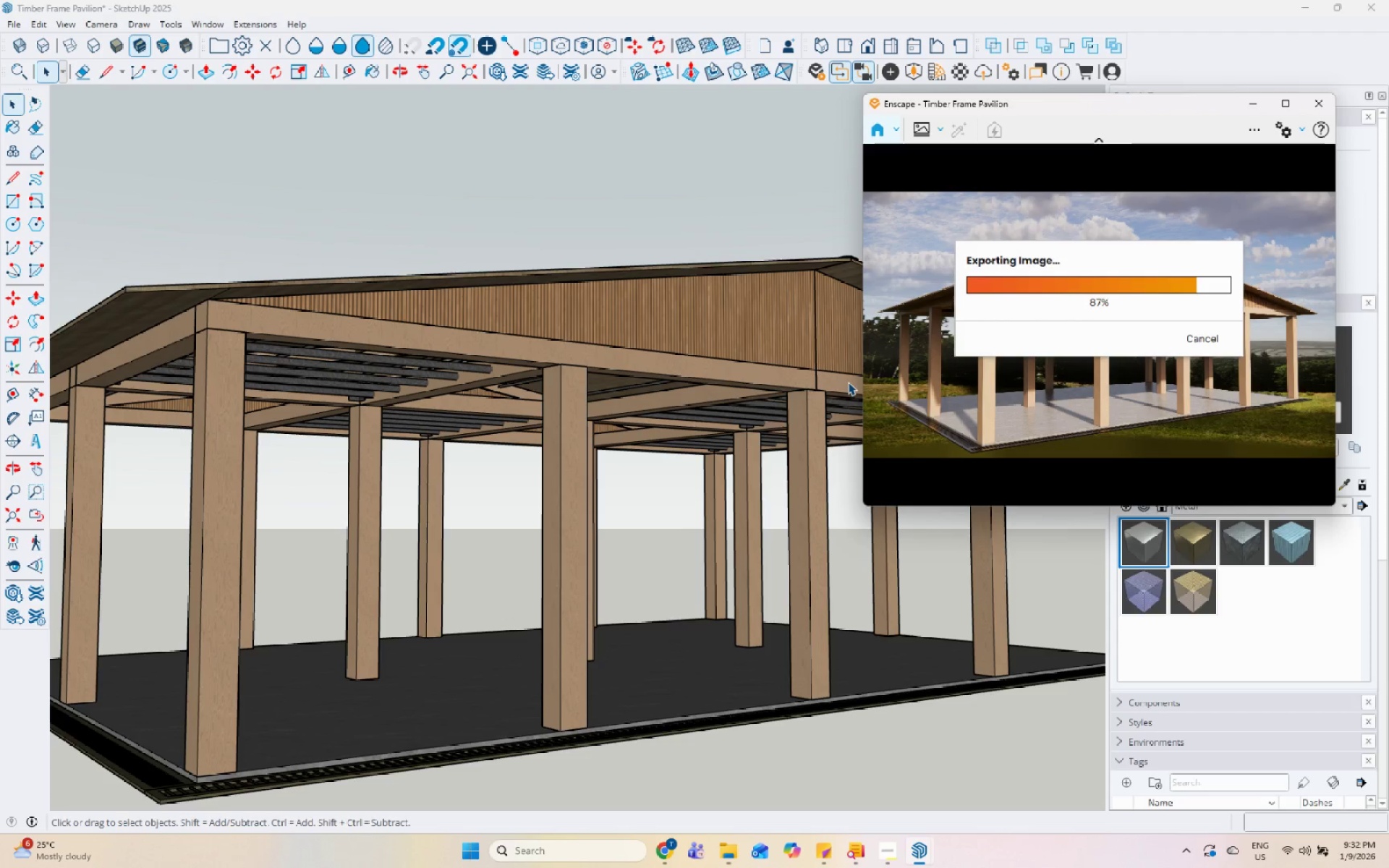 
wait(15.19)
 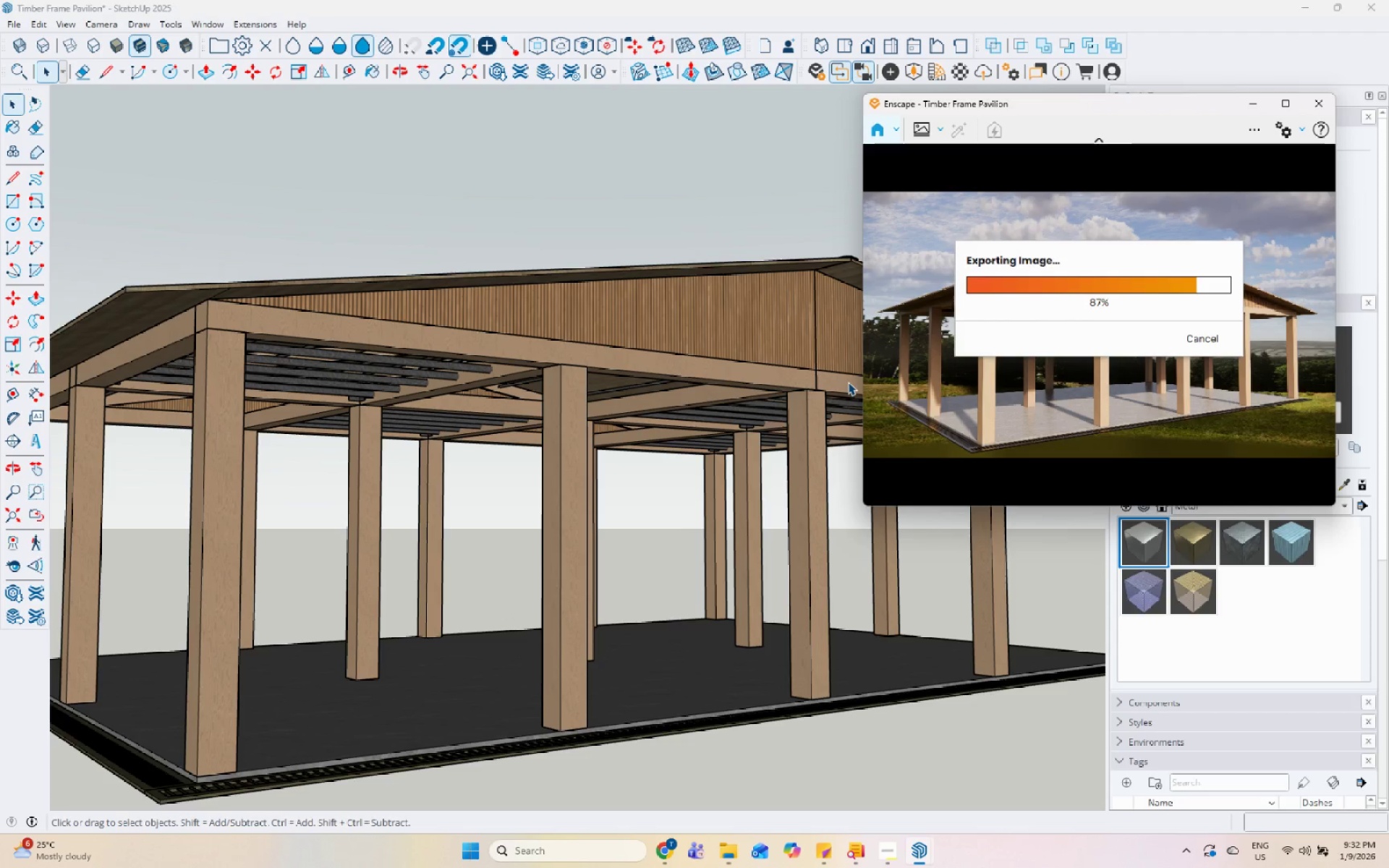 
left_click([880, 851])